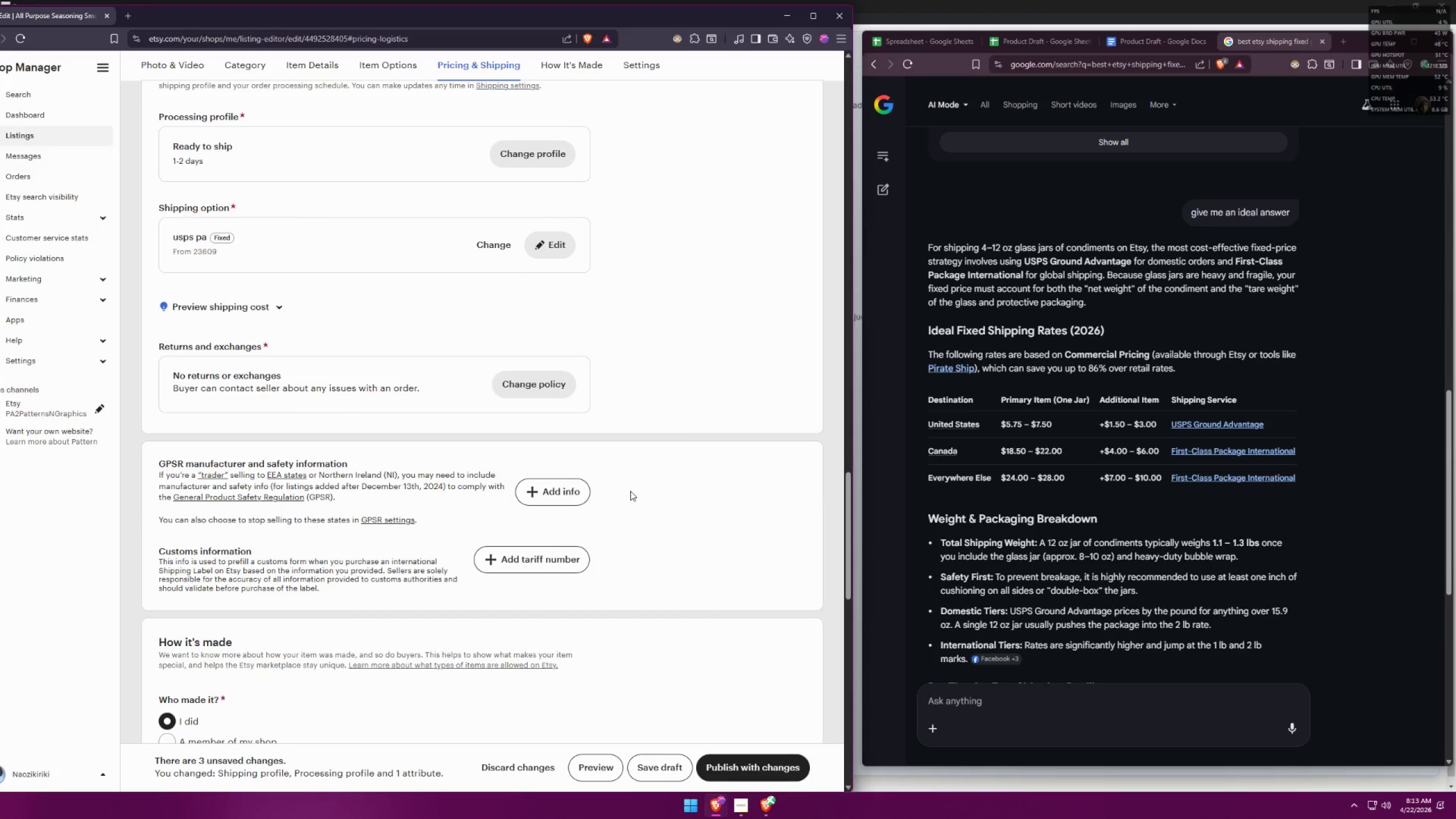 
scroll: coordinate [630, 497], scroll_direction: down, amount: 11.0
 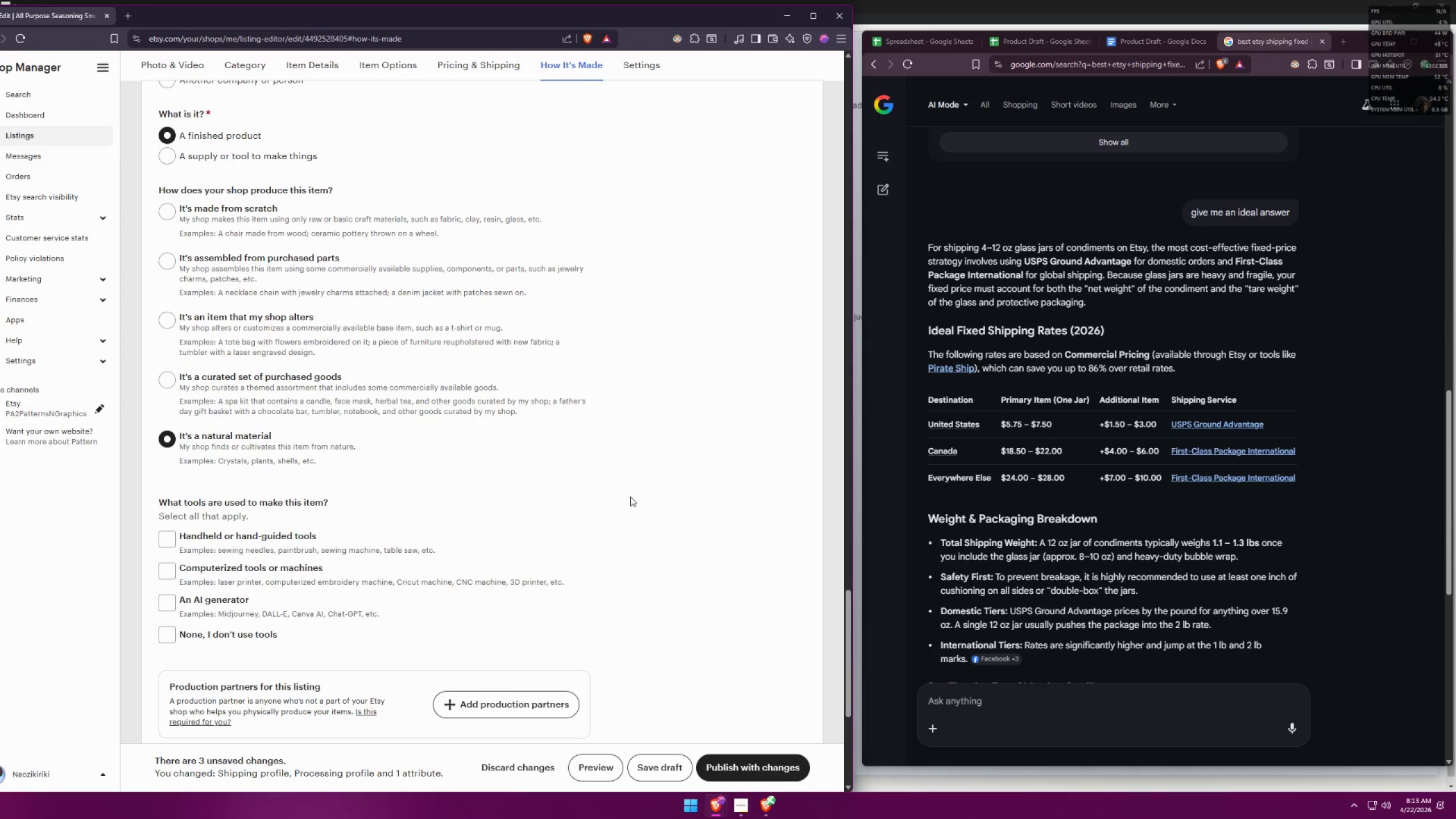 
wait(9.02)
 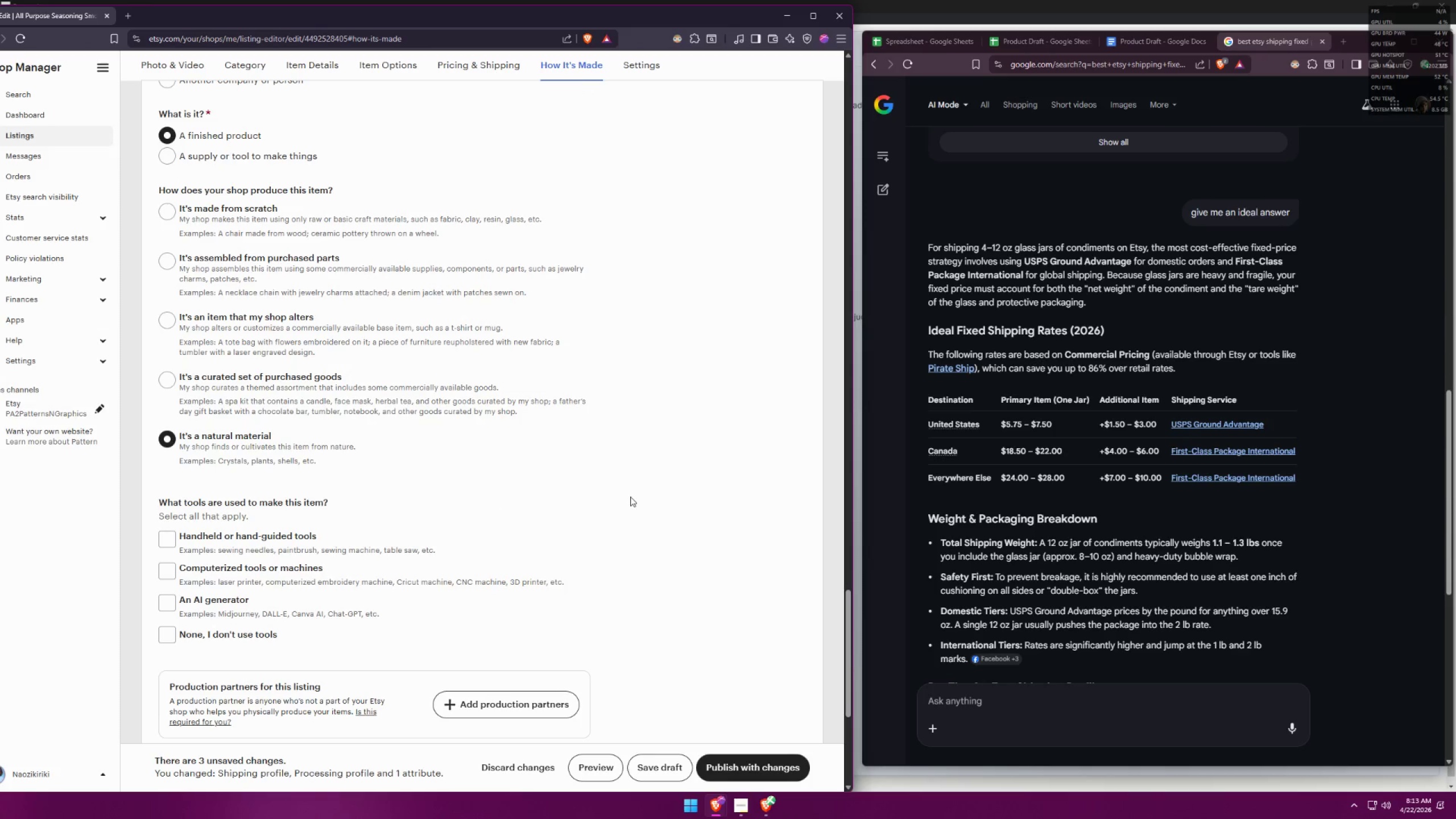 
scroll: coordinate [628, 498], scroll_direction: down, amount: 8.0
 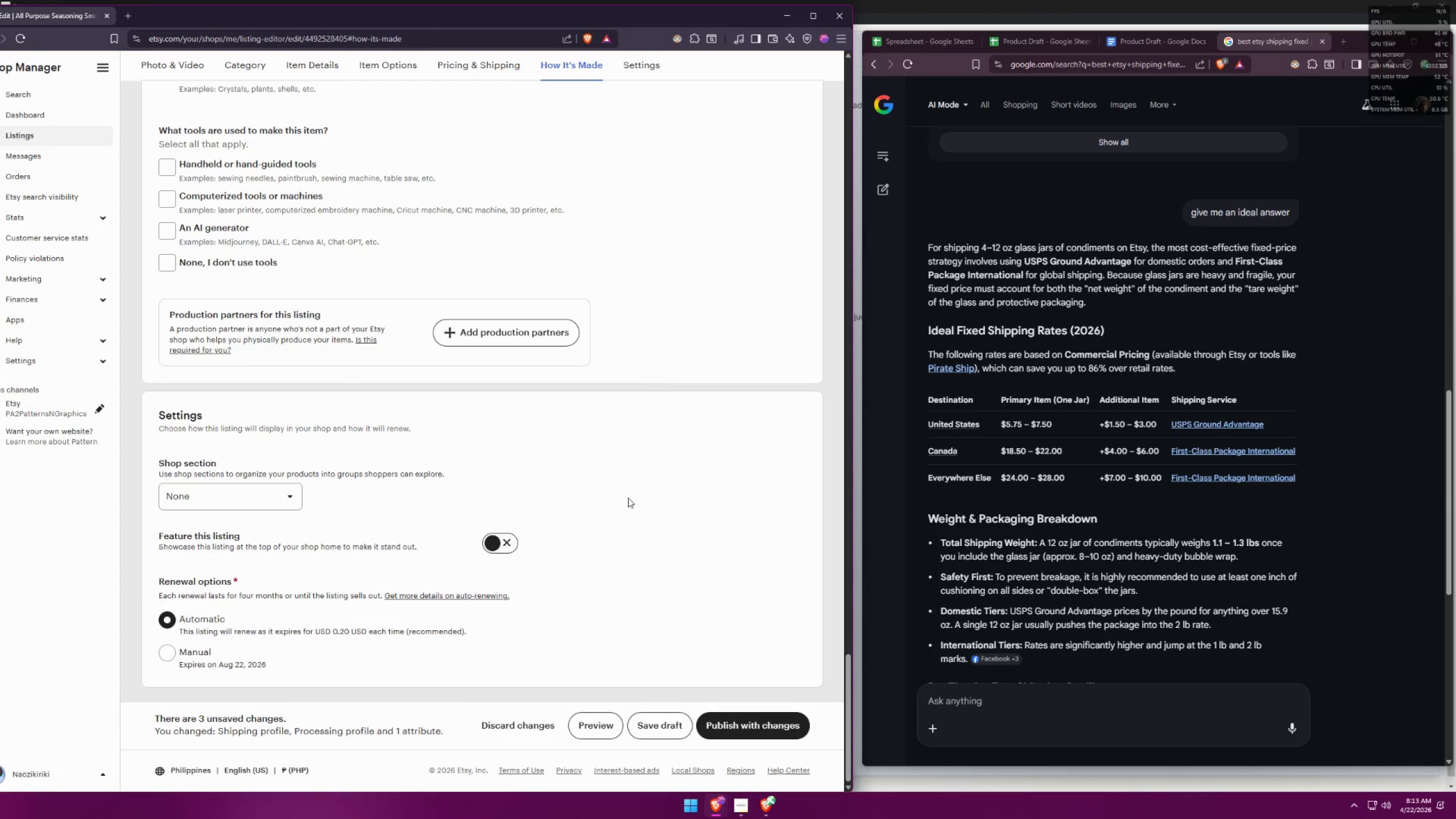 
left_click([659, 719])
 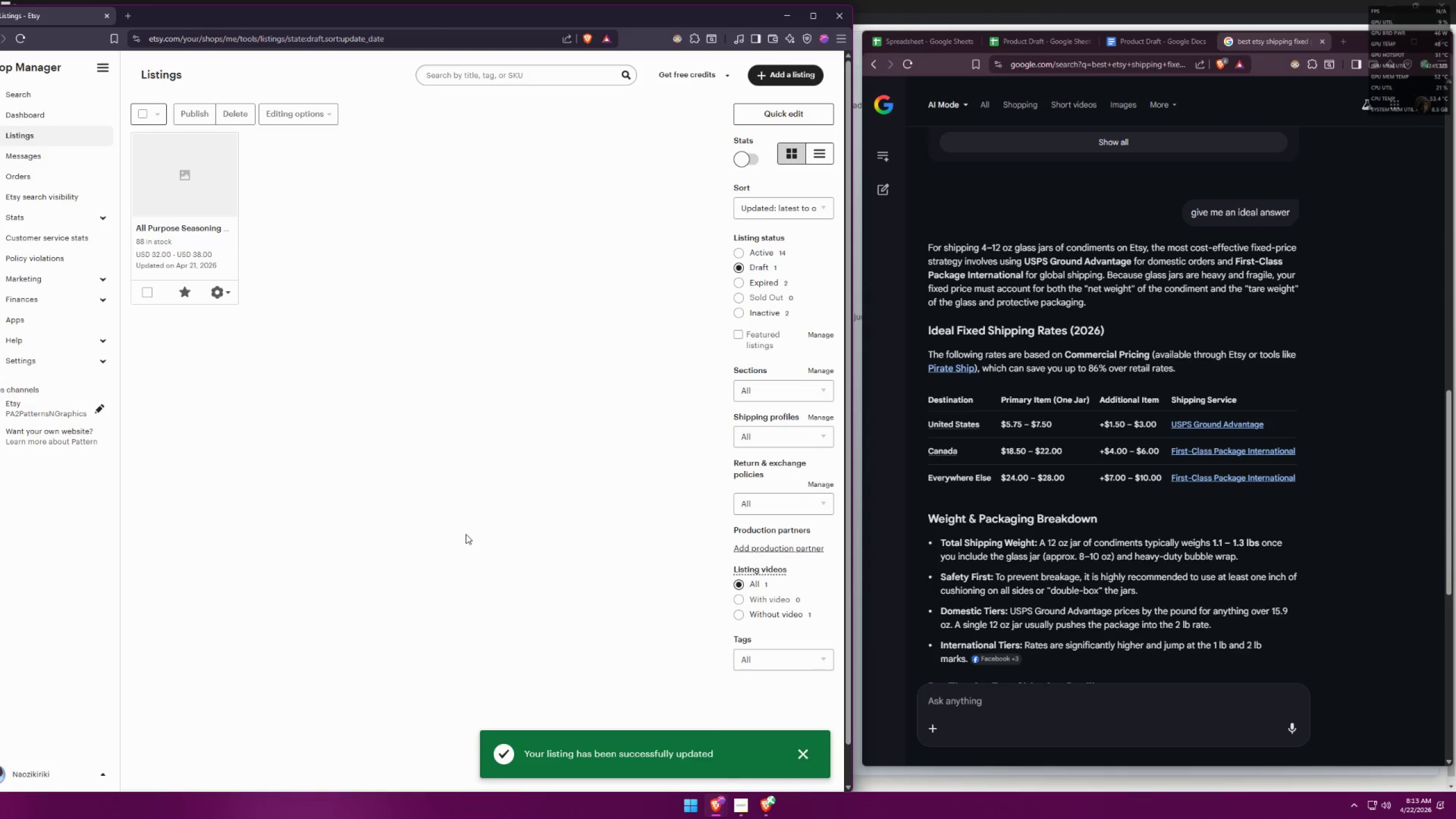 
left_click([784, 81])